 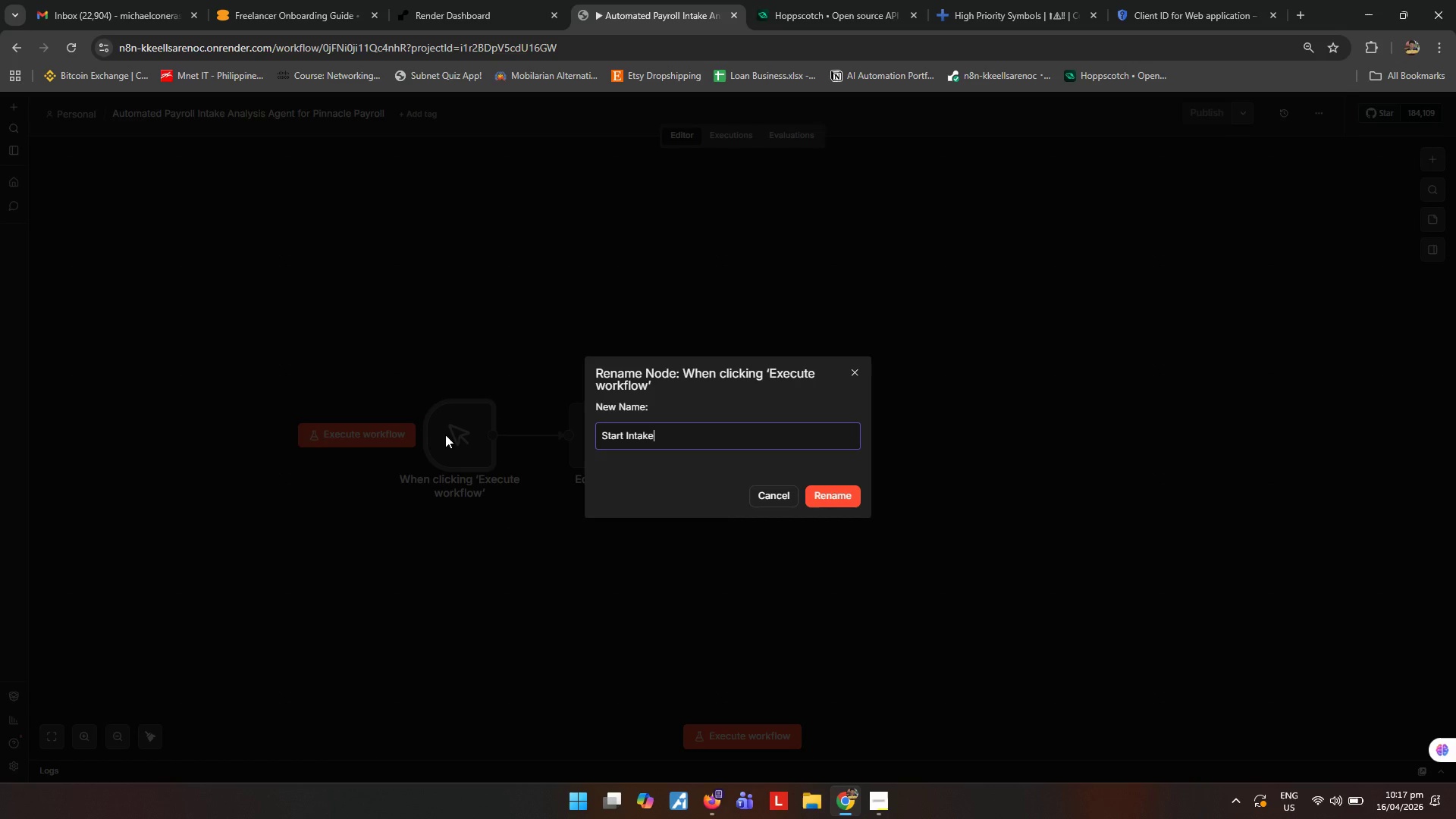 
key(Enter)
 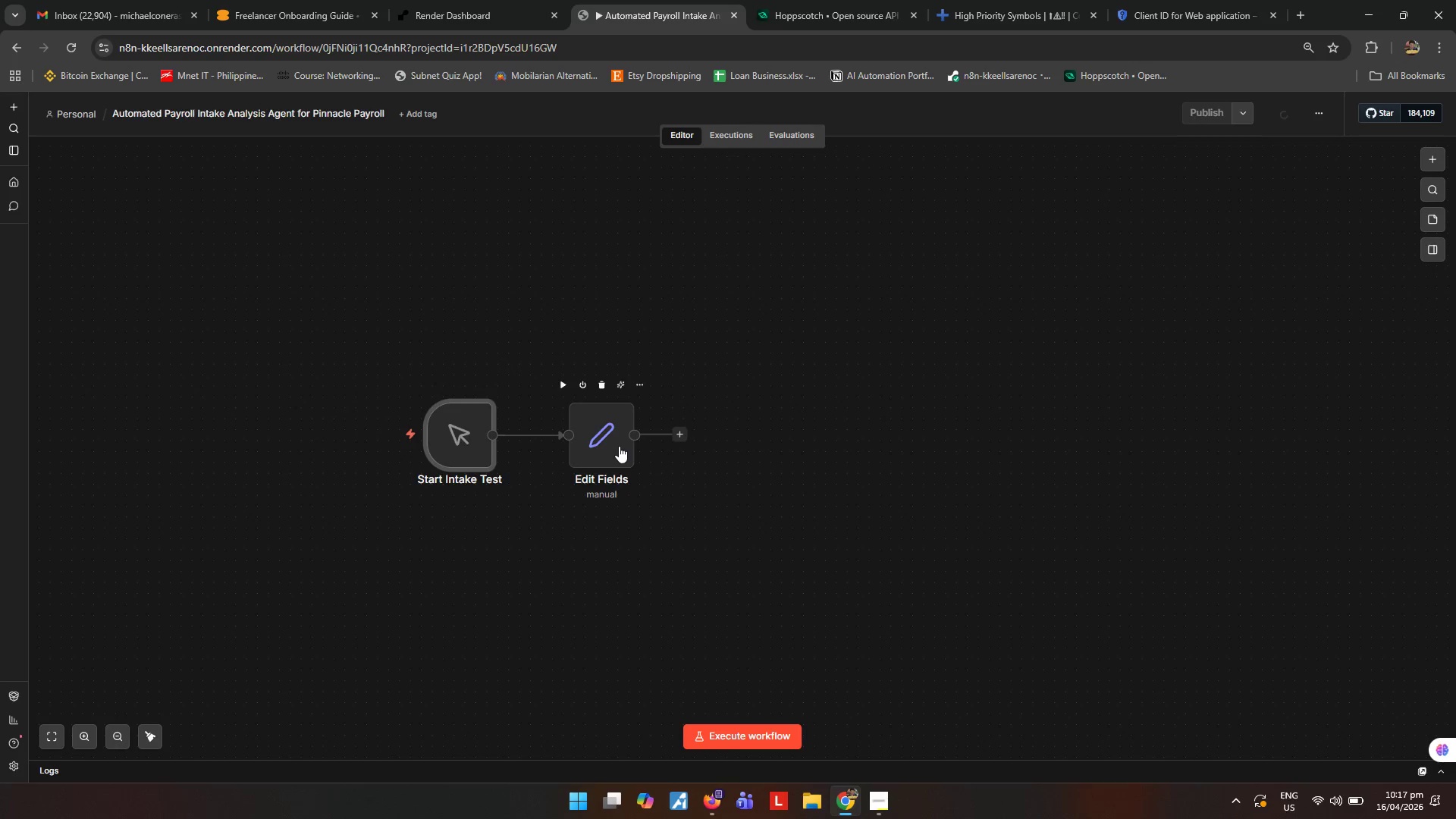 
left_click([619, 445])
 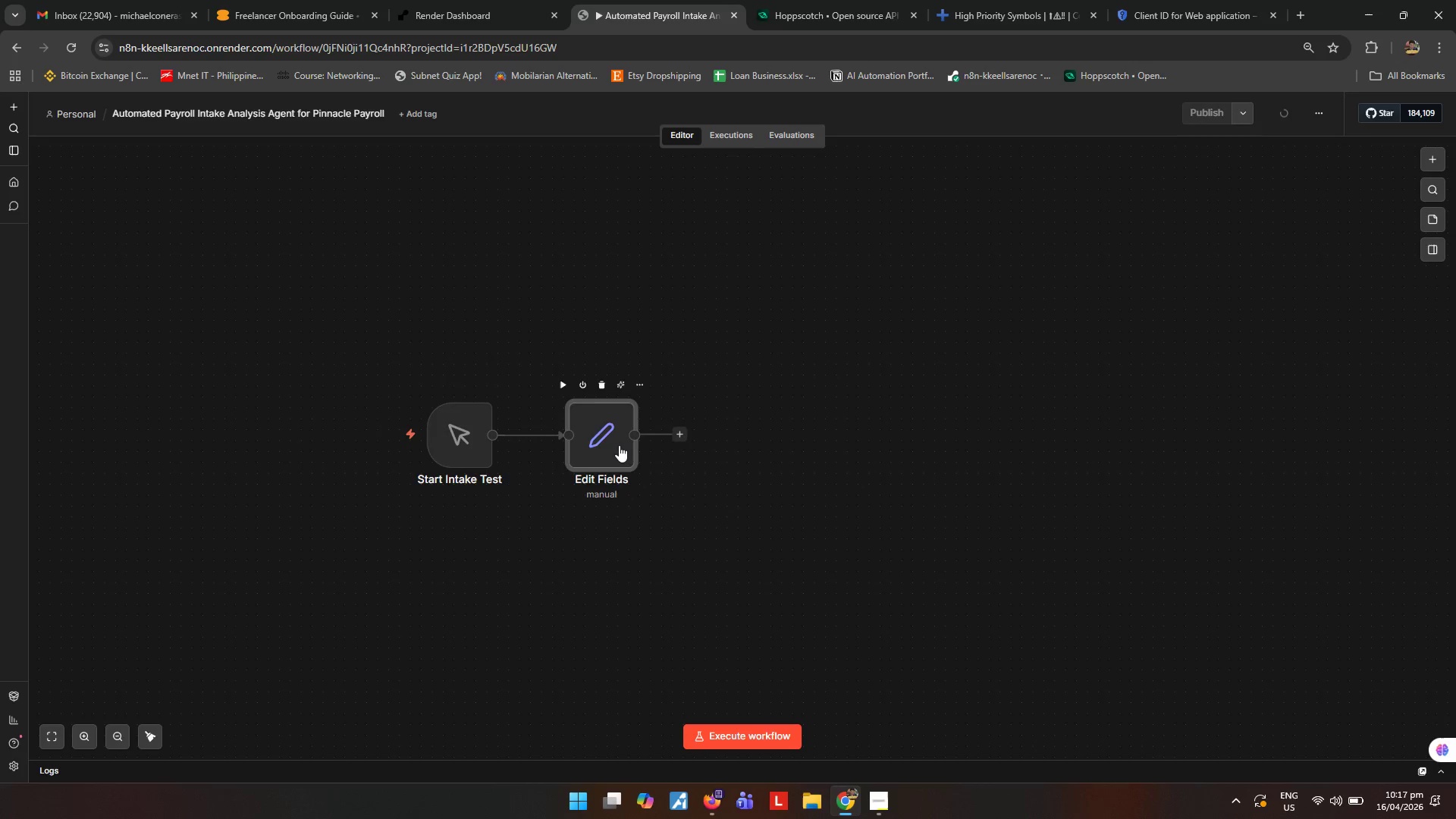 
type([F2]Set Raw Email Input)
 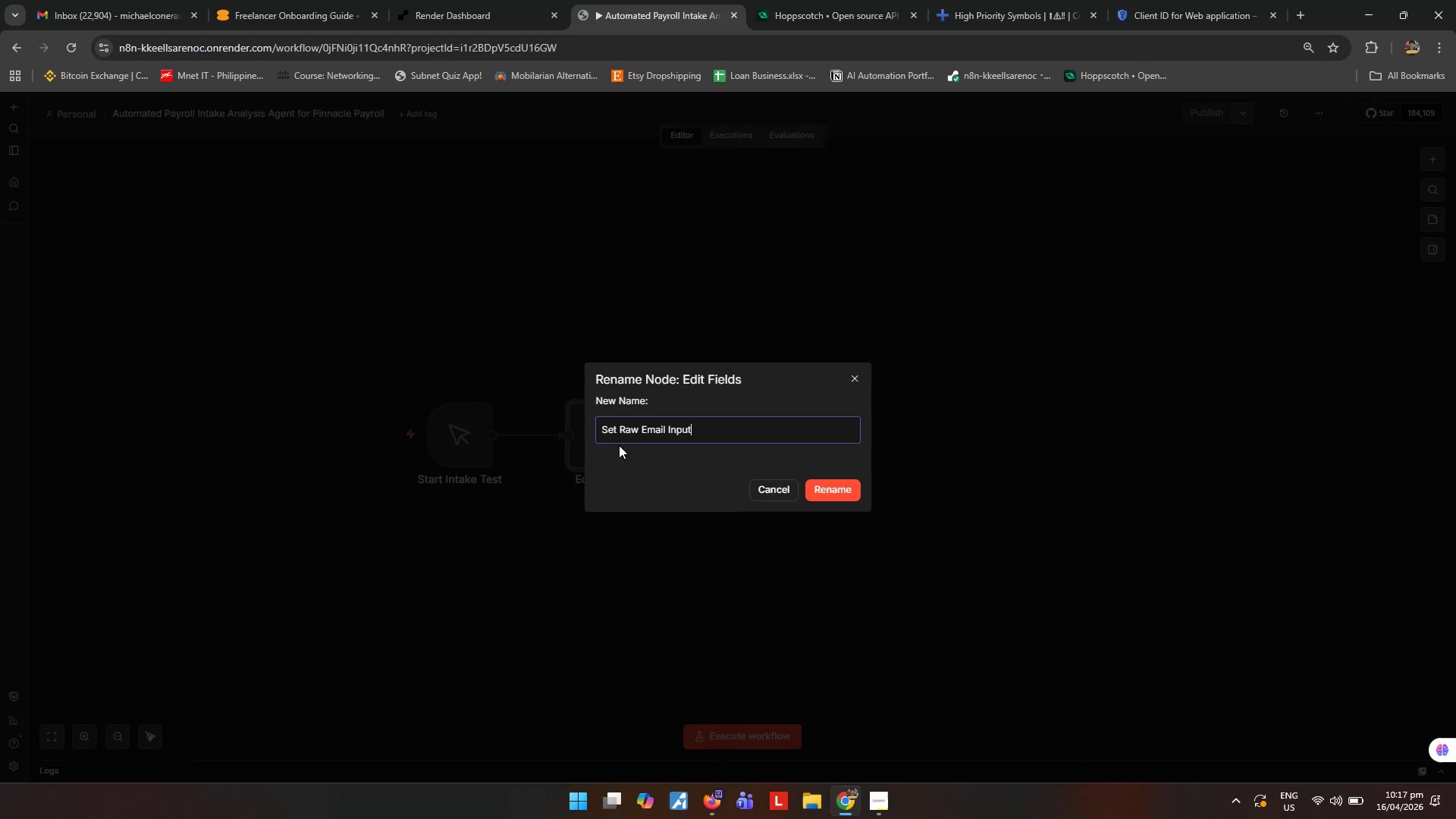 
key(Enter)
 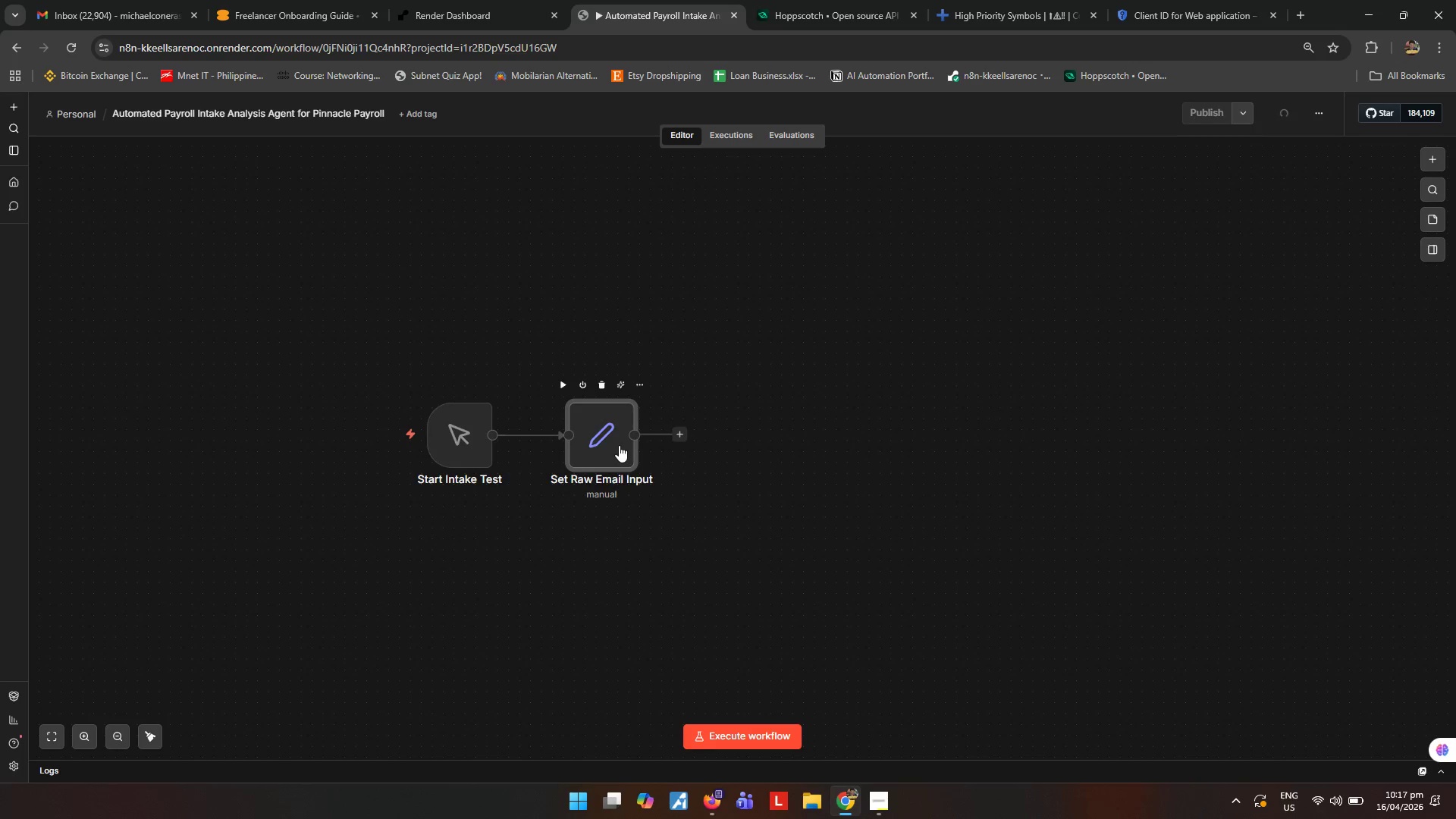 
double_click([619, 445])
 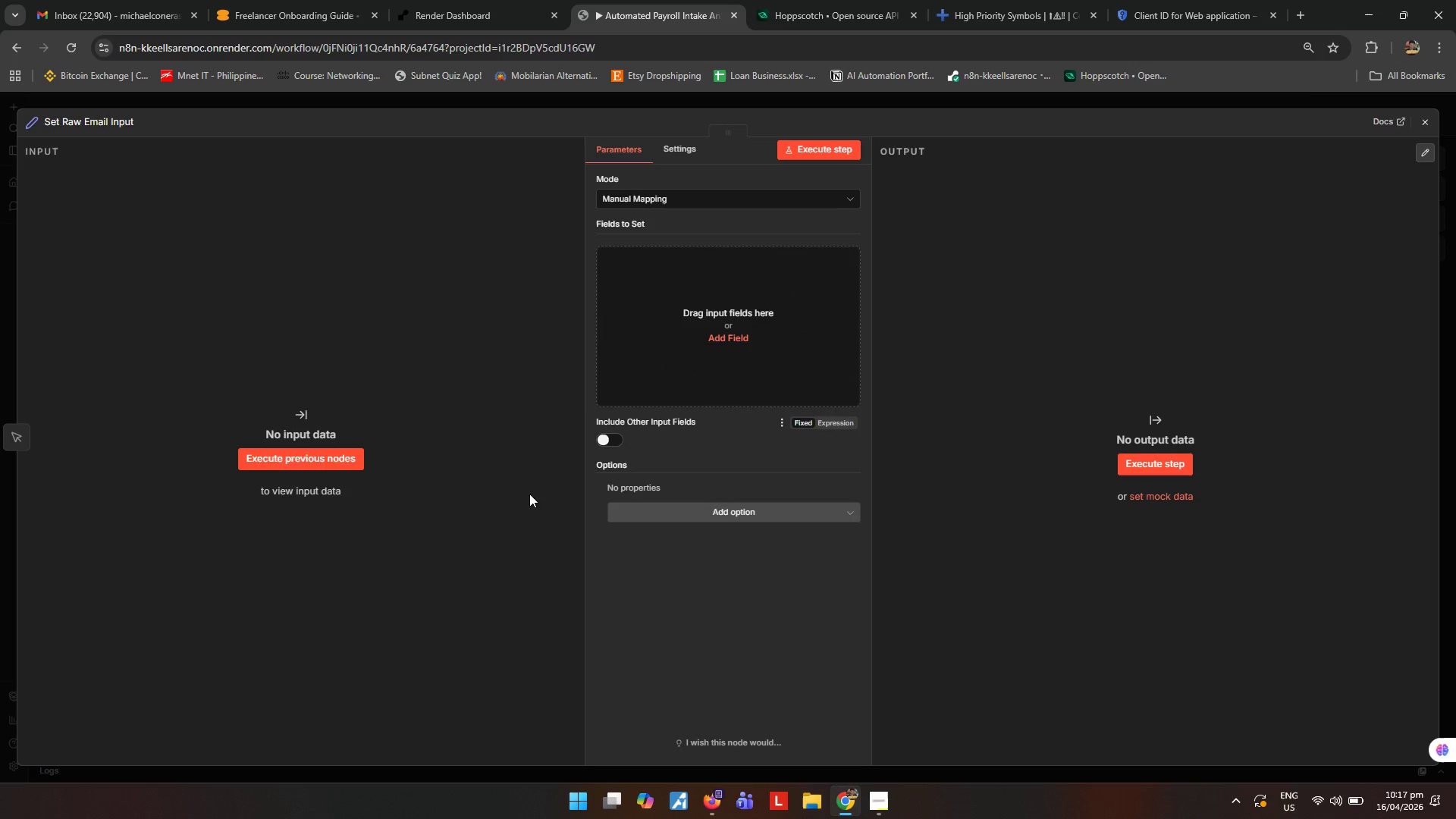 
left_click([745, 338])
 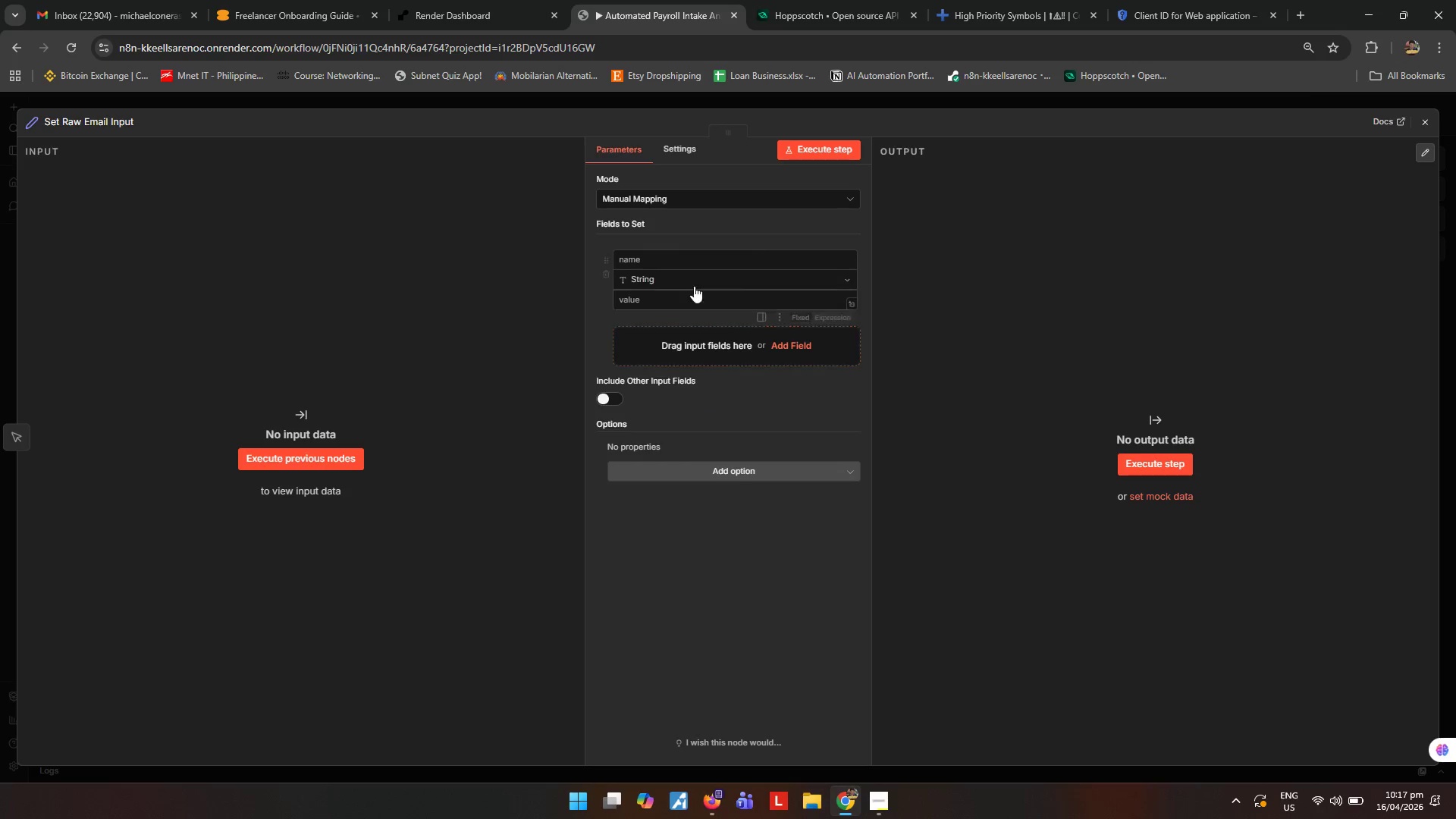 
left_click([697, 260])
 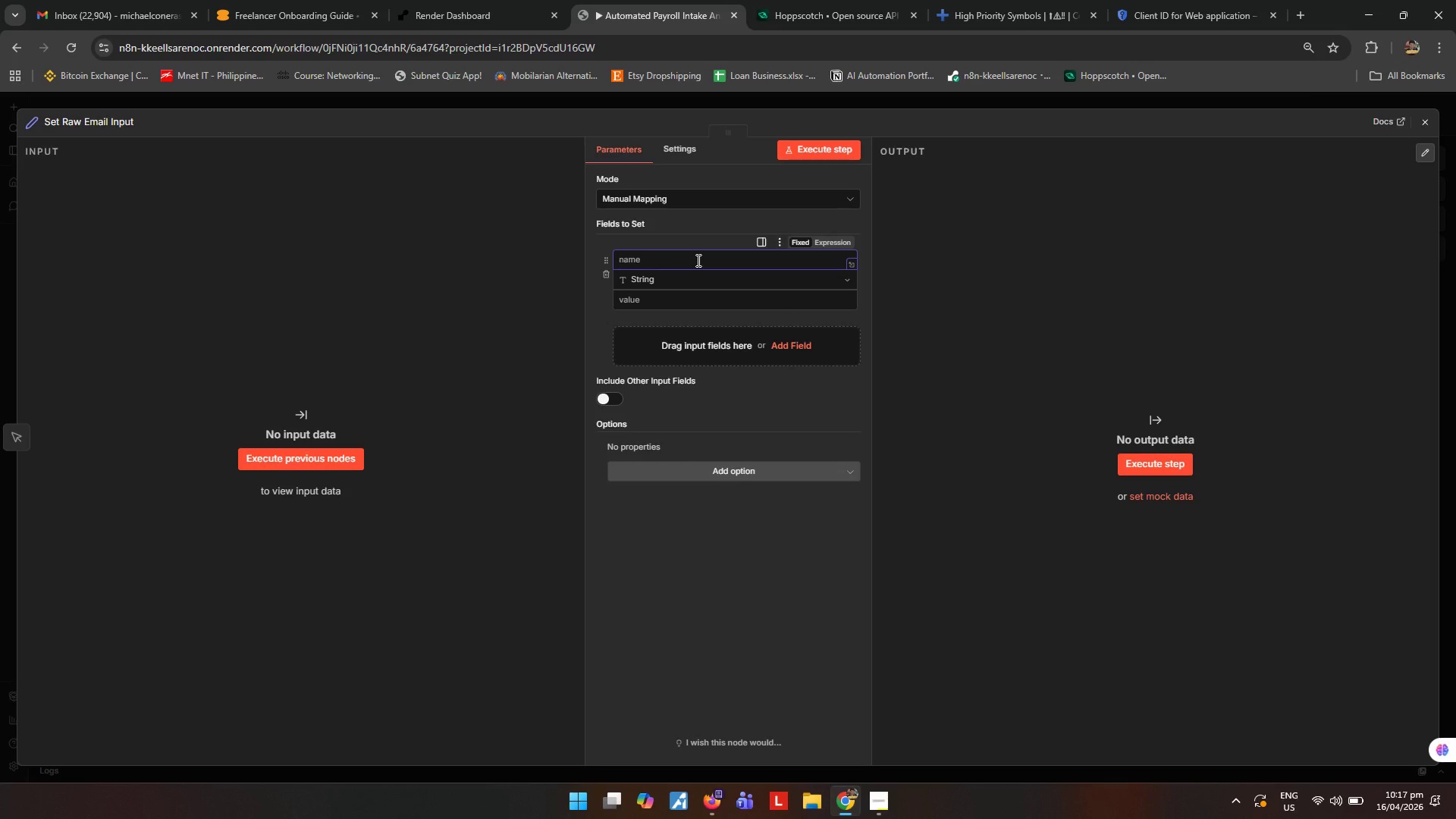 
type(Raw Email Text)
 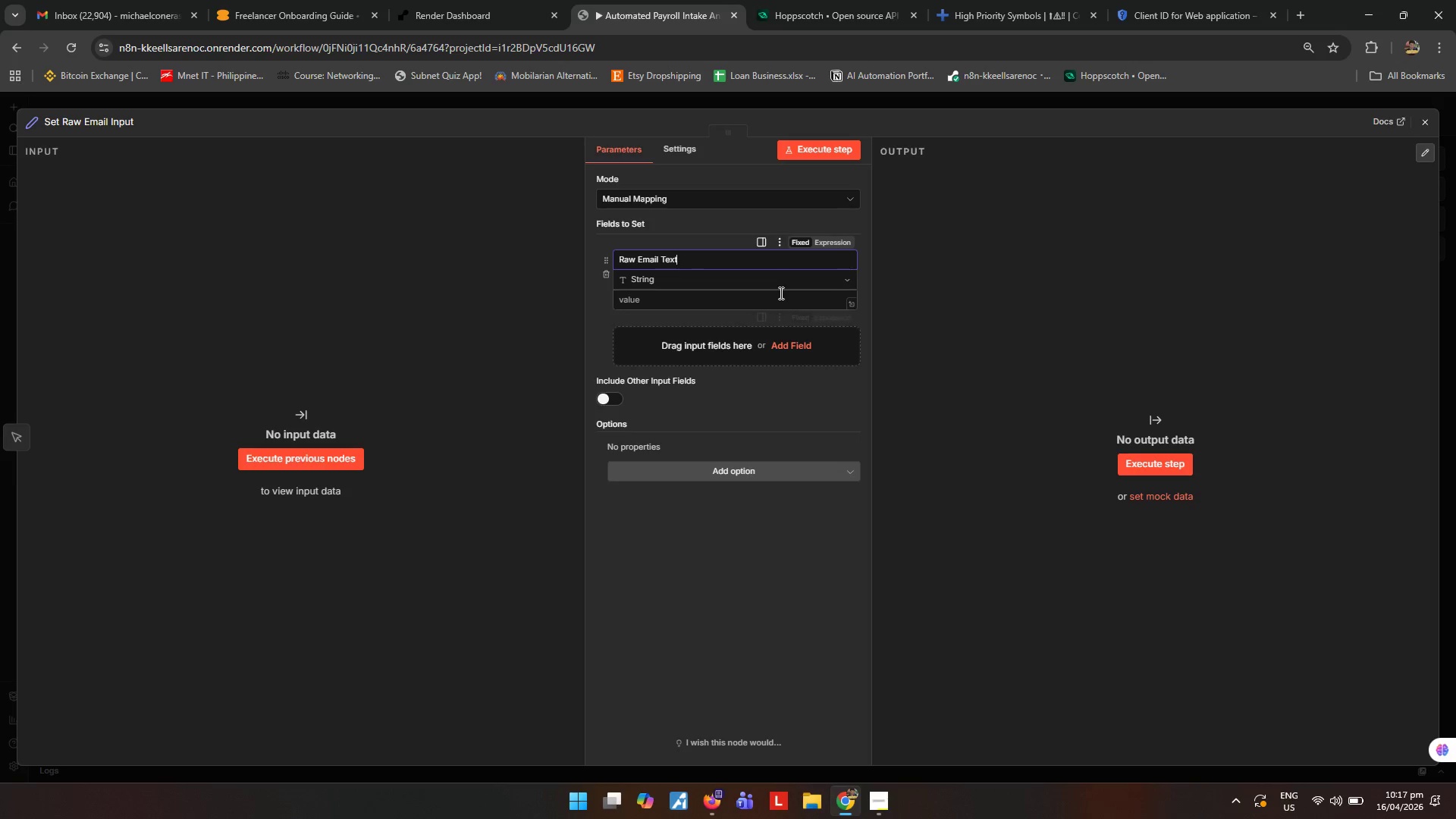 
left_click([783, 296])
 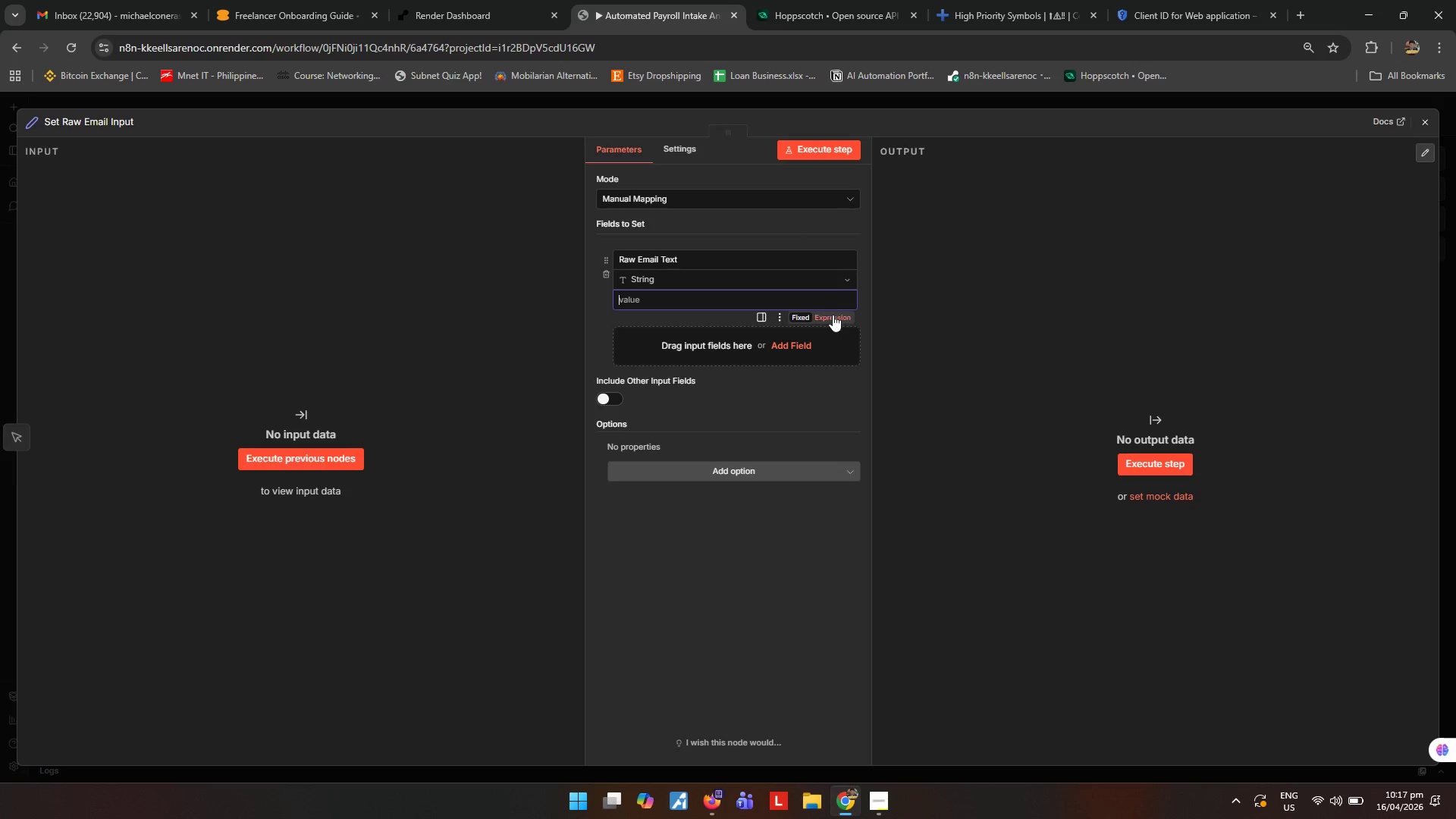 
left_click([833, 316])
 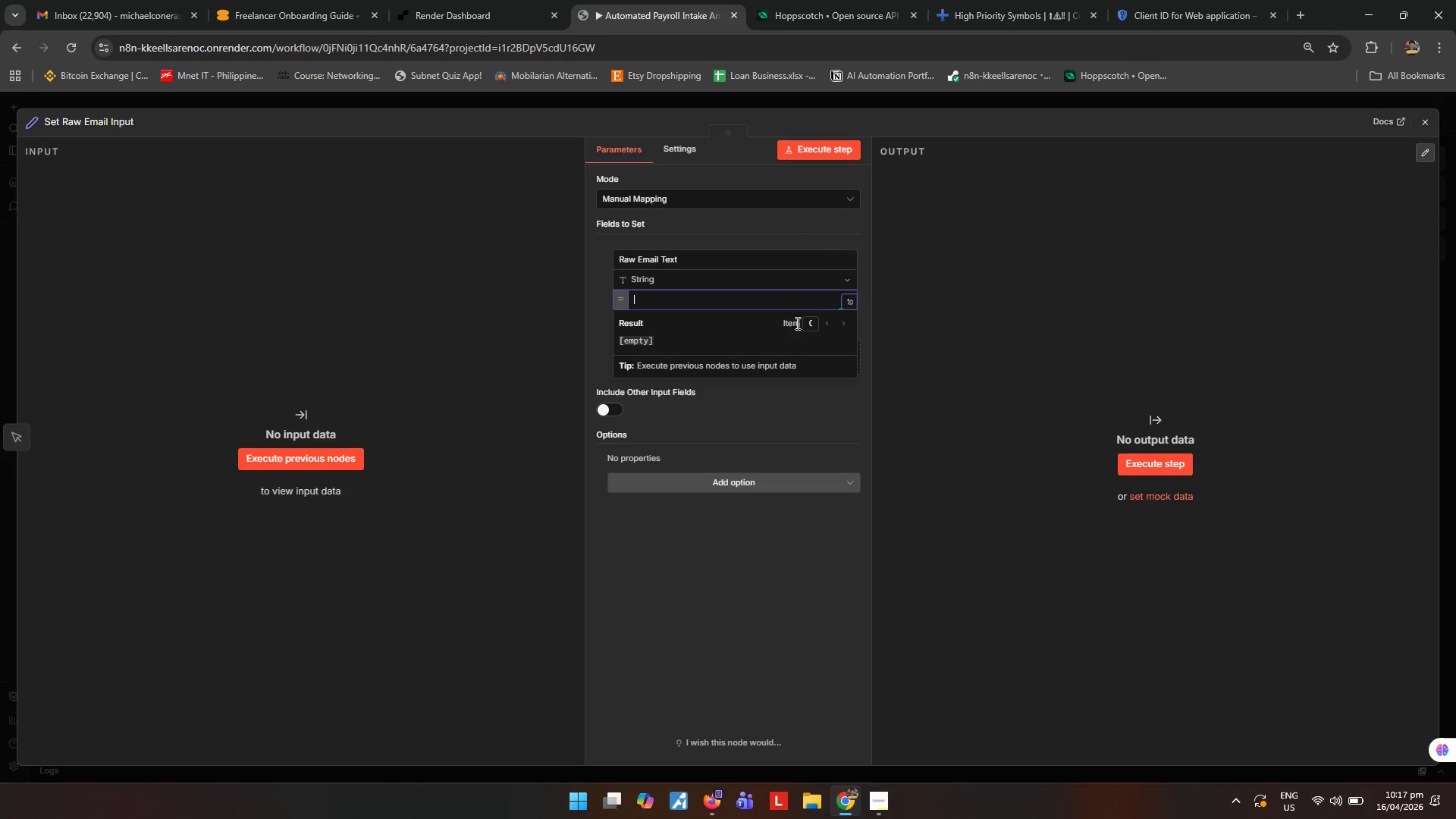 
left_click([854, 298])
 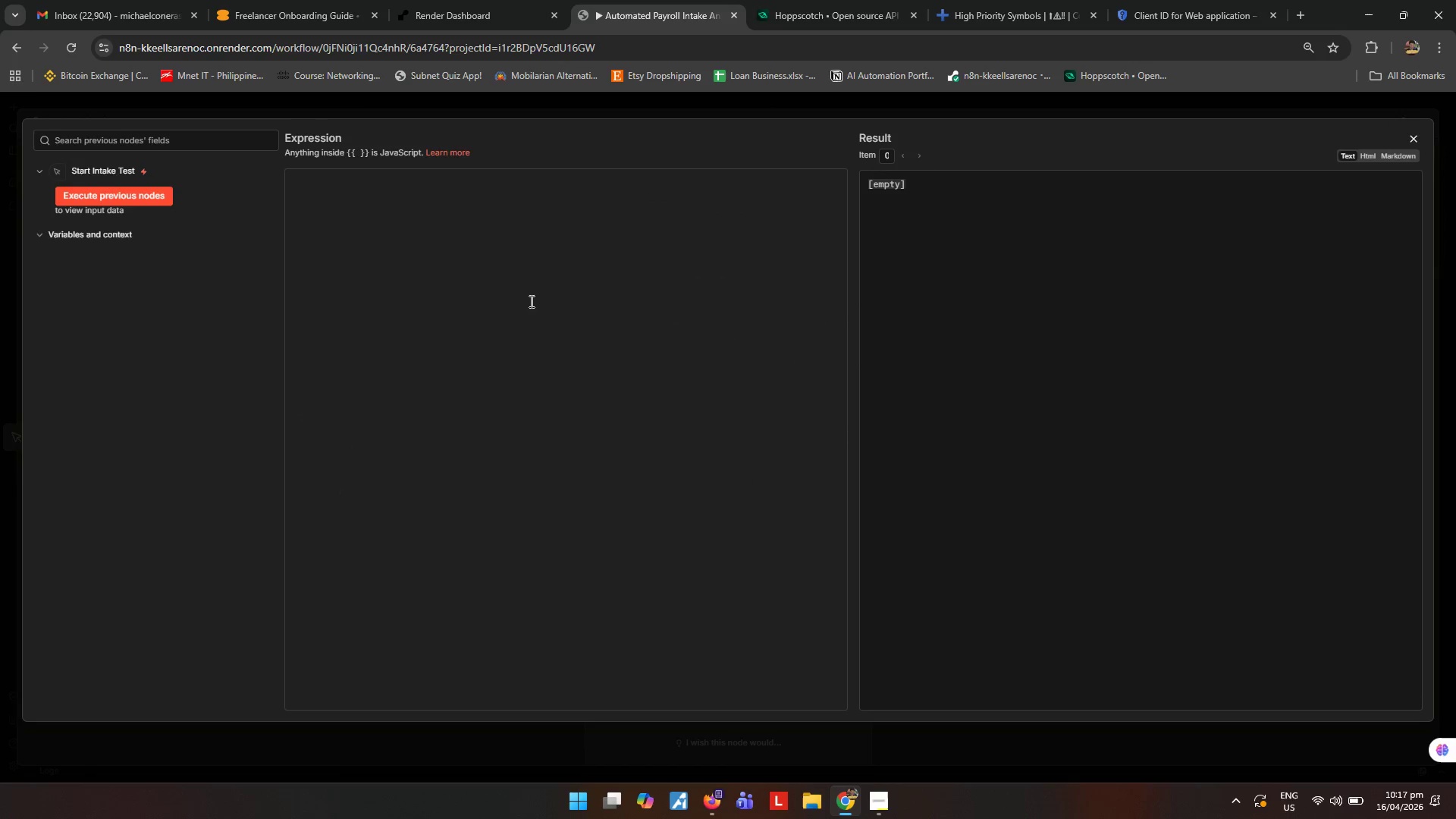 
left_click([548, 307])
 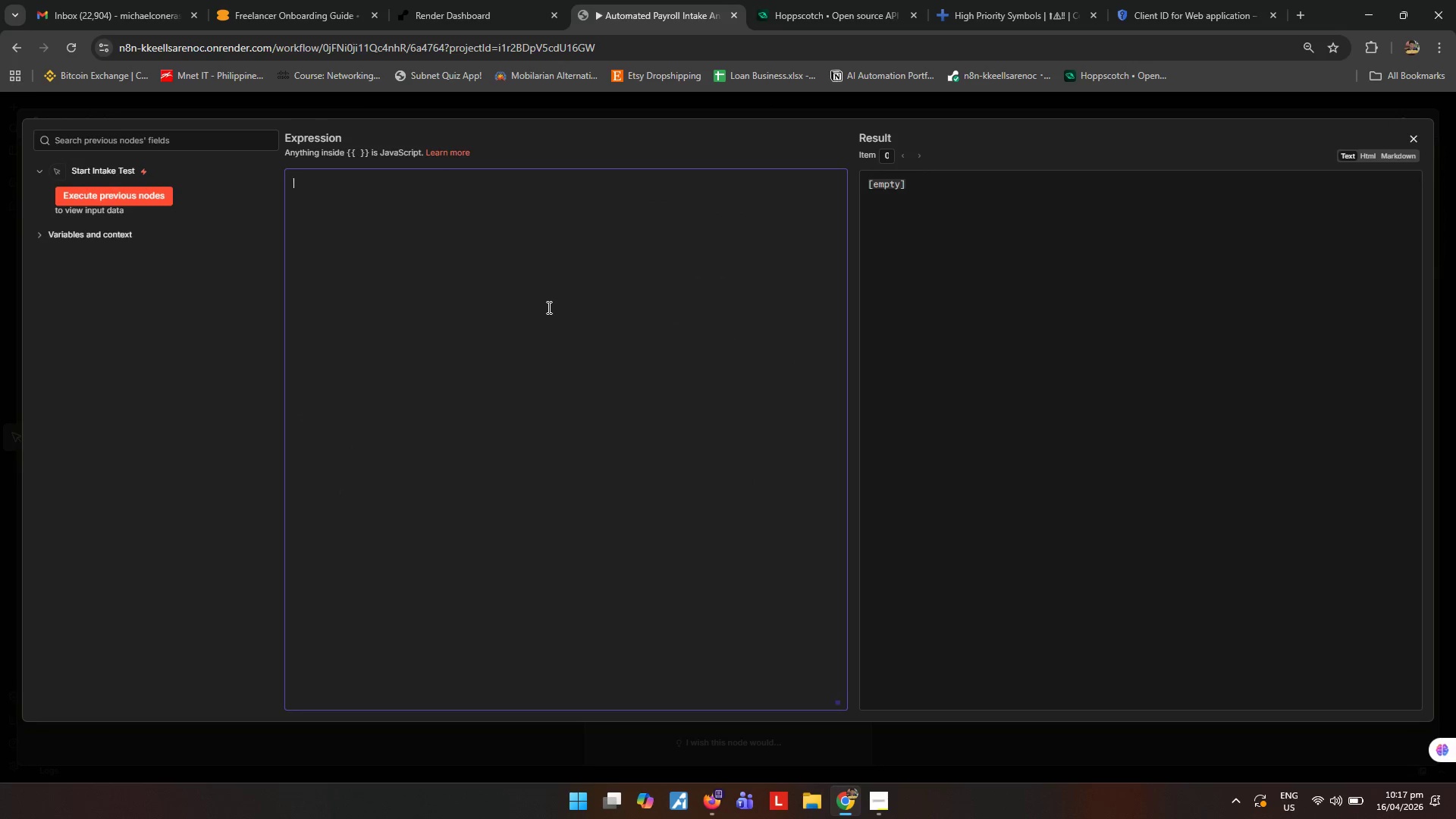 
type(Hi team, please add our new hire)
 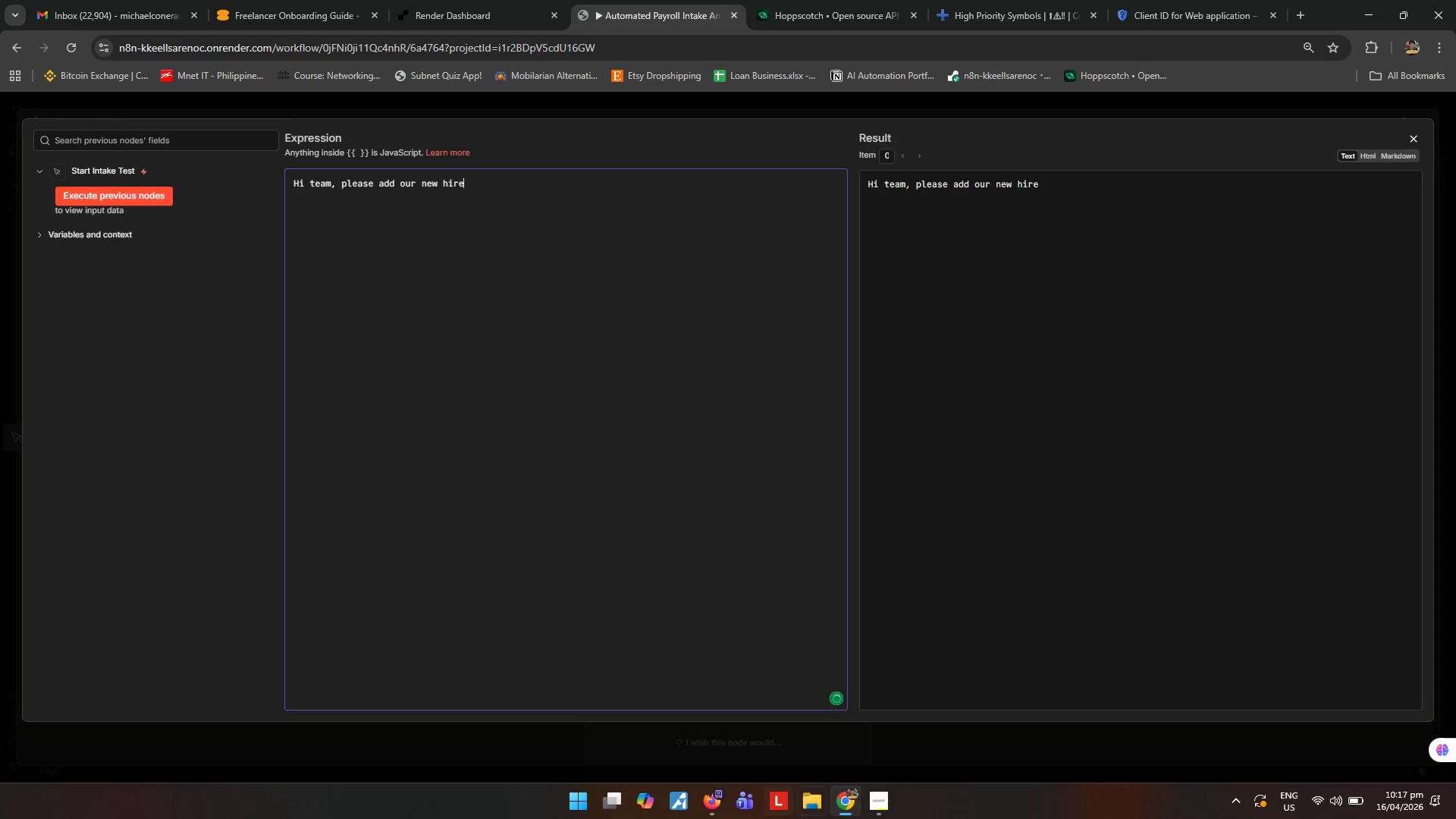 
left_click([884, 805])